 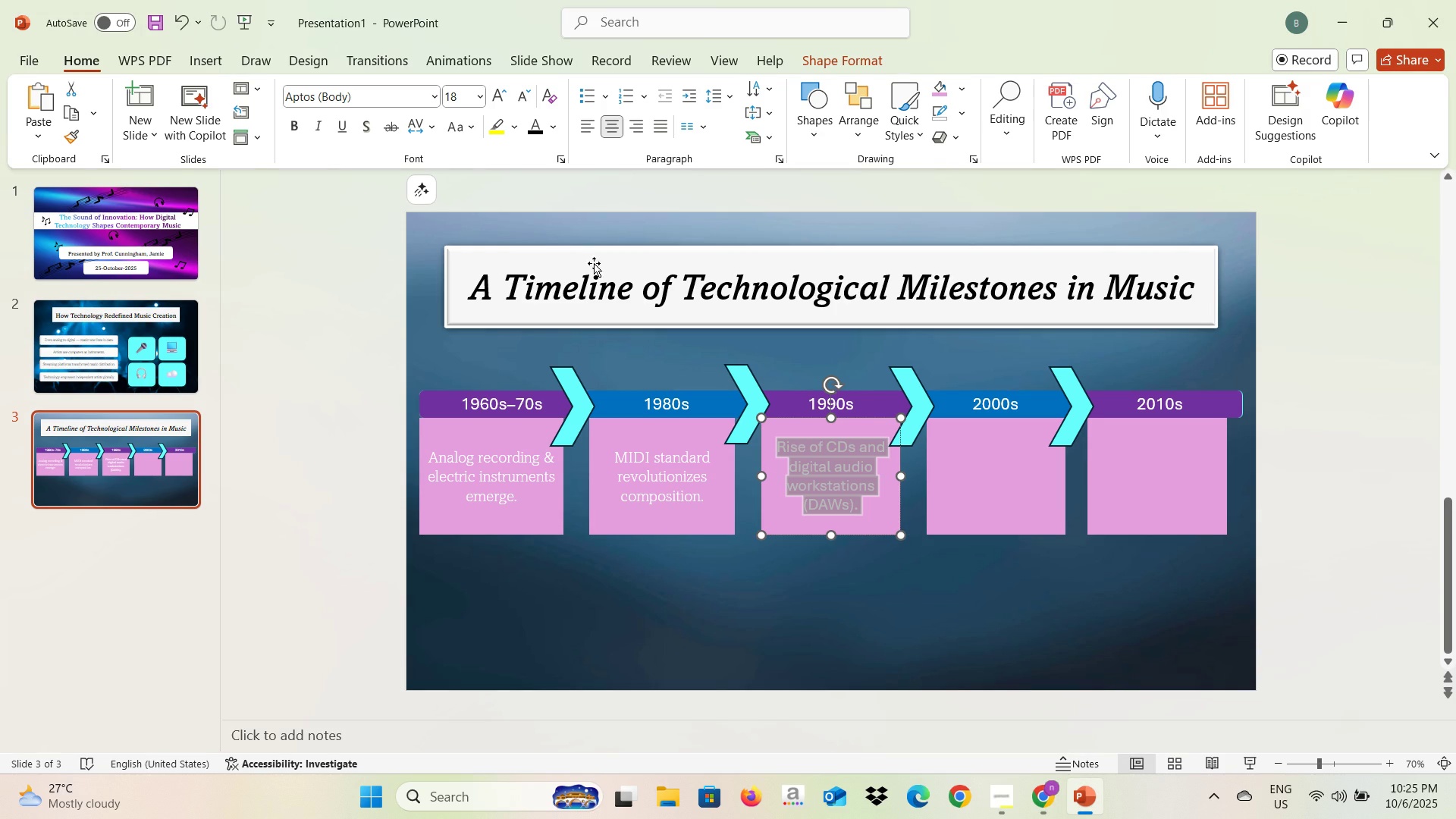 
left_click([430, 93])
 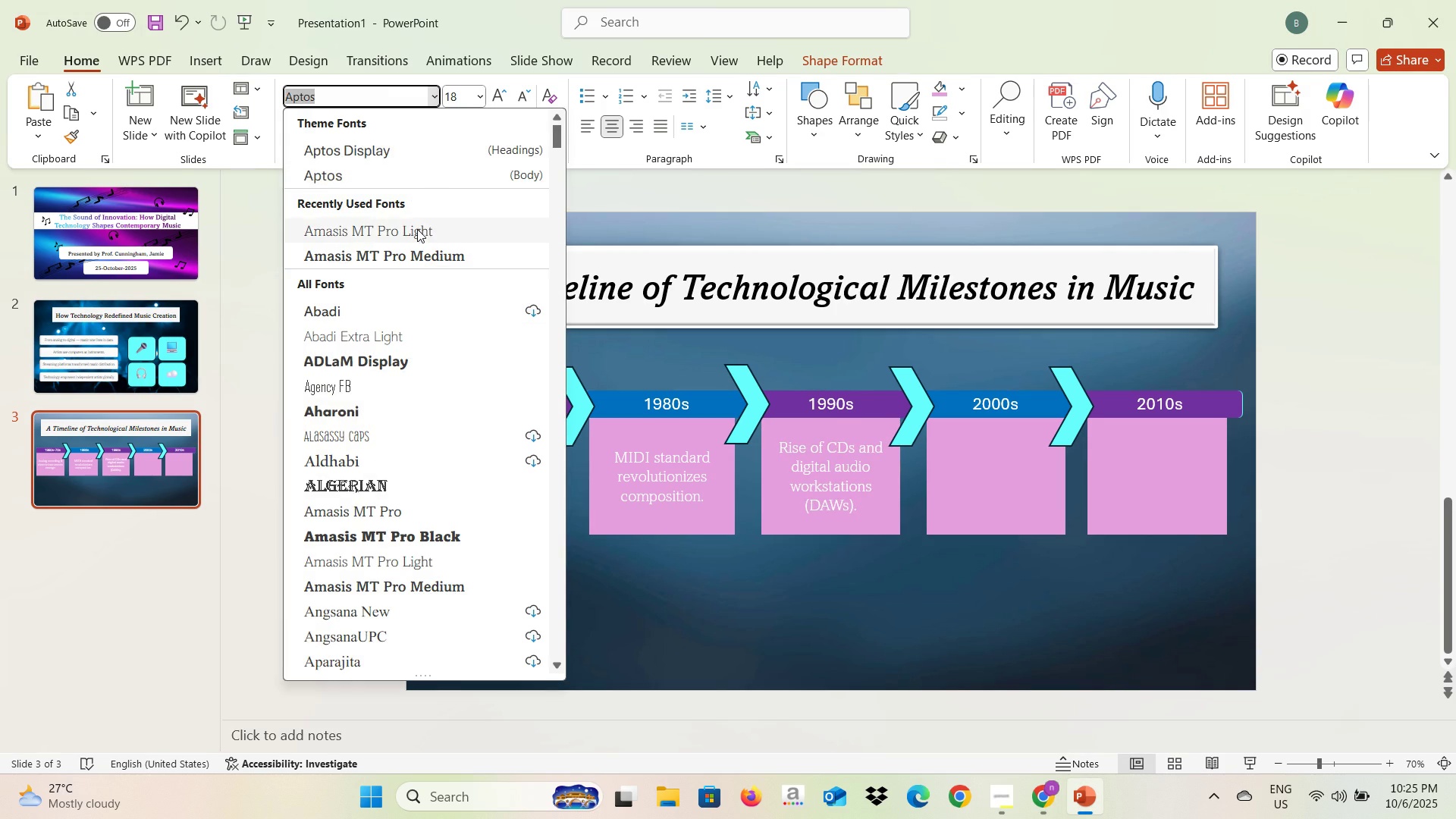 
left_click([417, 229])
 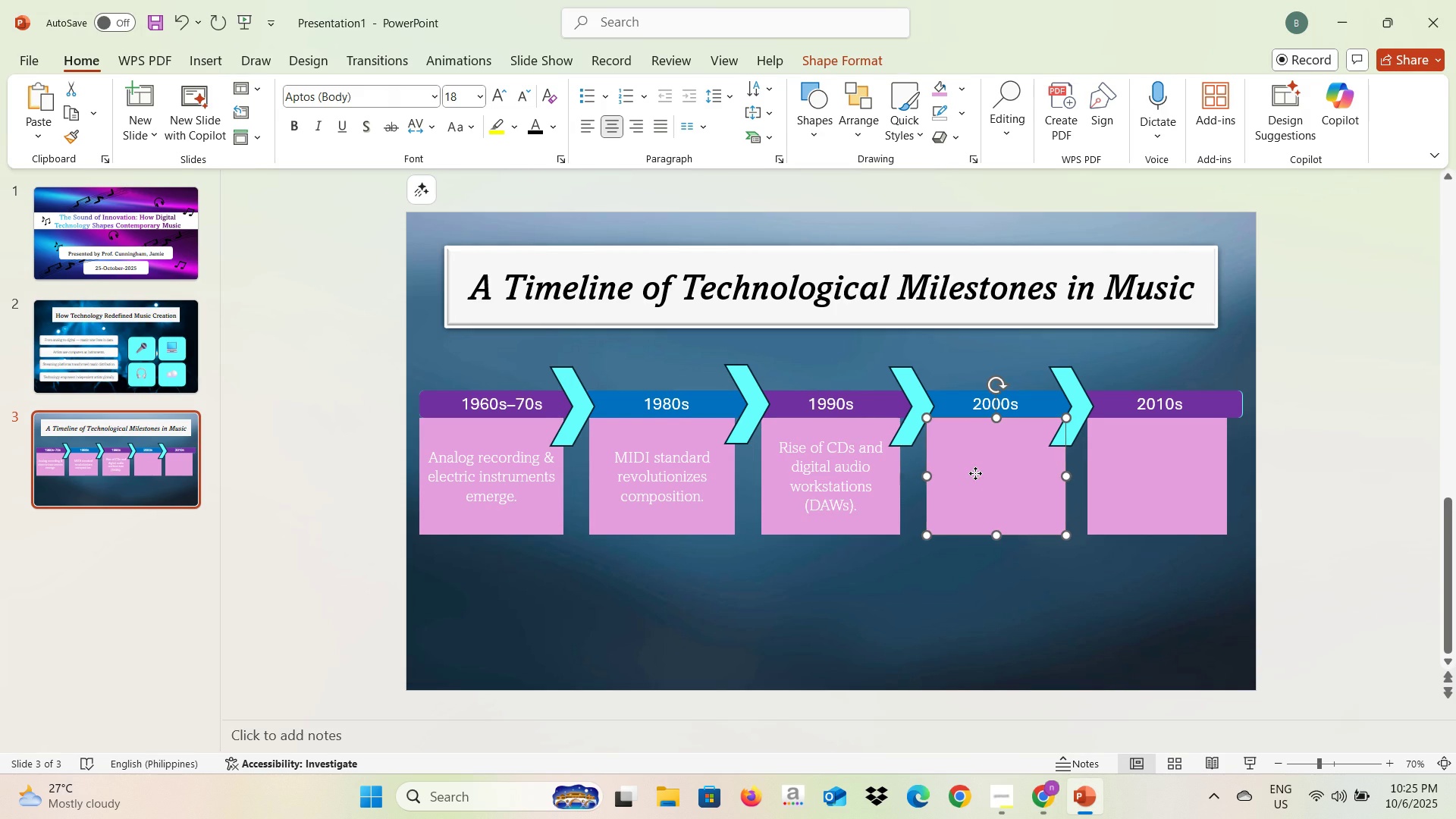 
double_click([975, 473])
 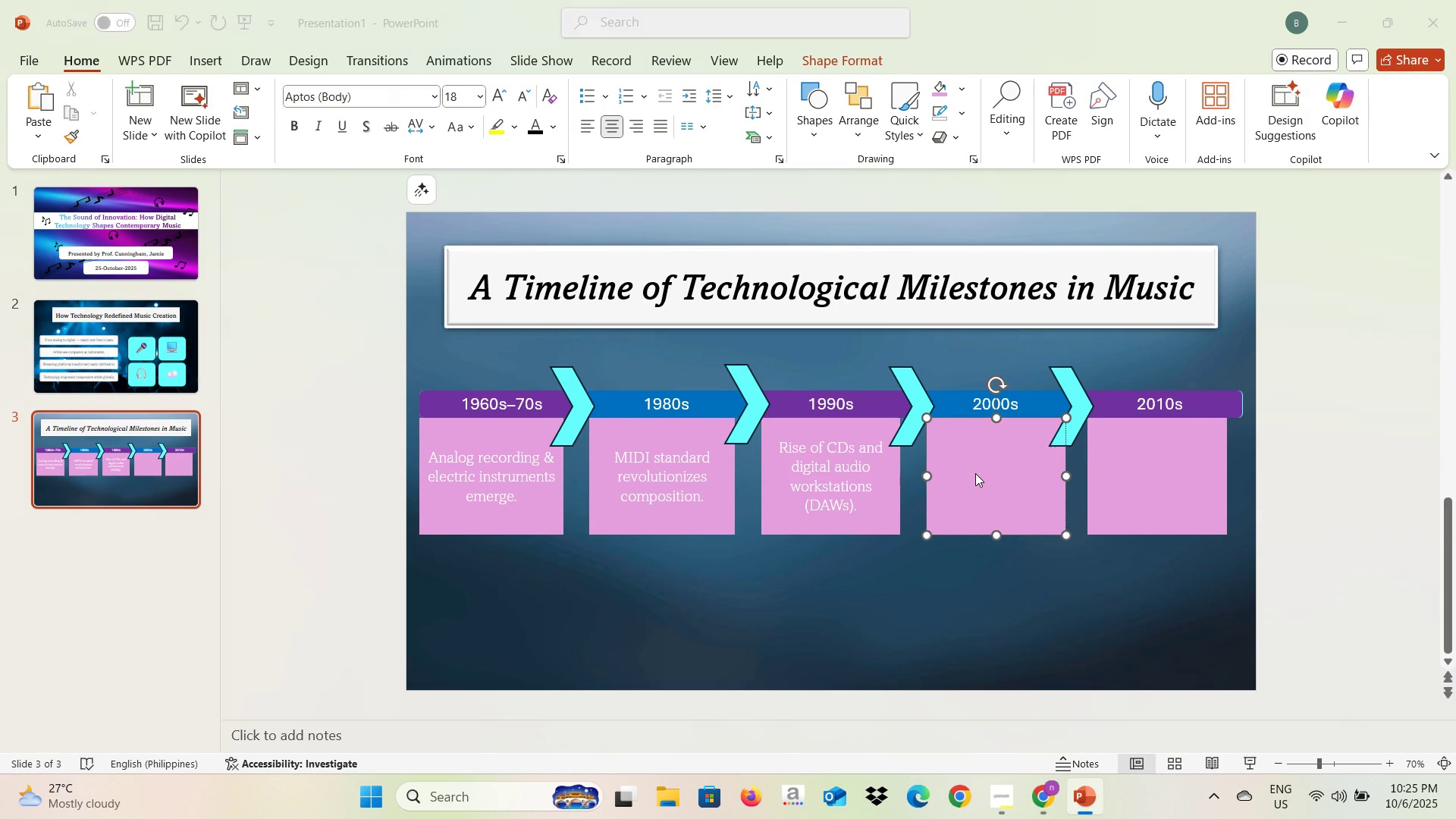 
key(Alt+AltLeft)
 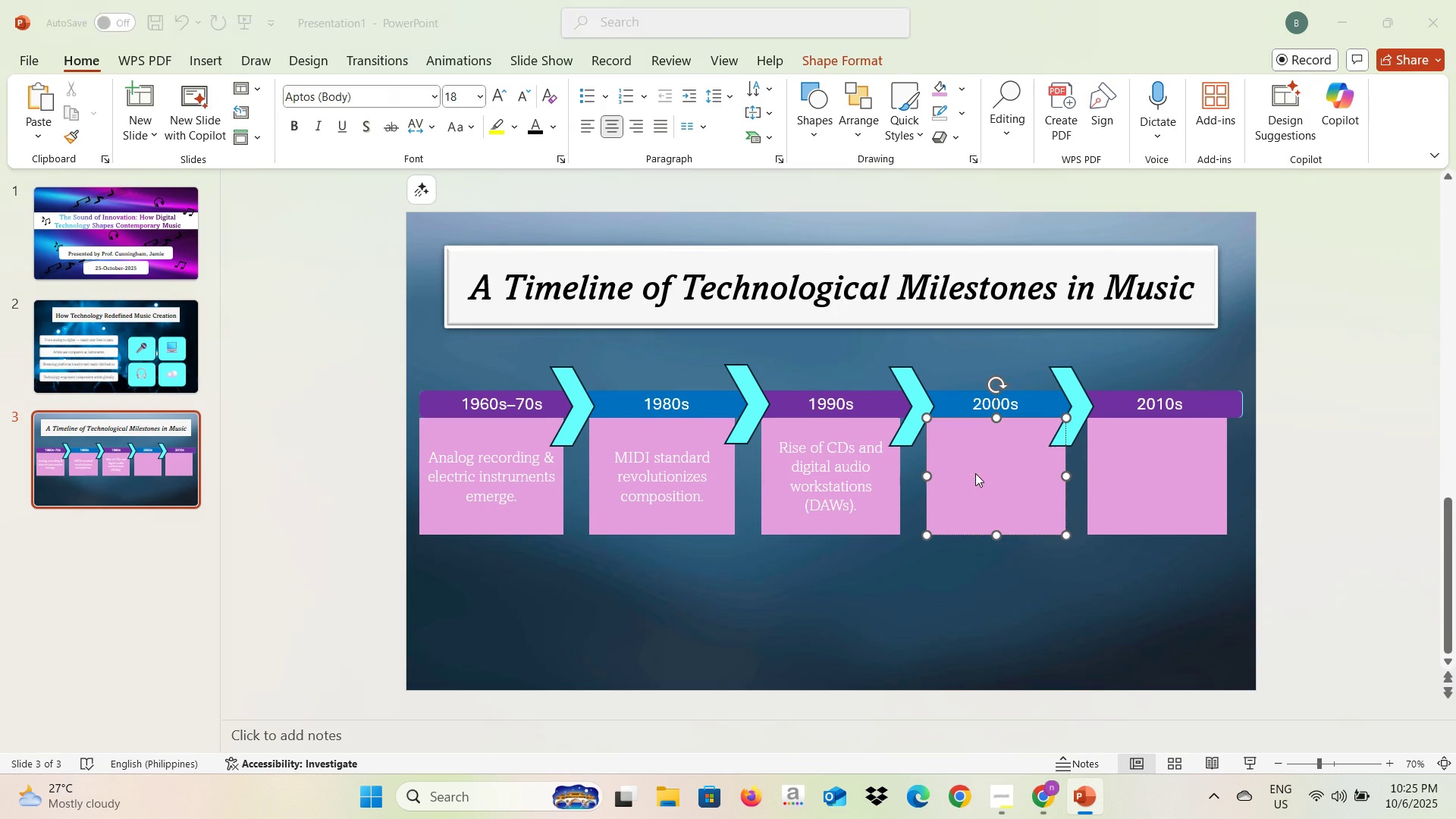 
key(Alt+Tab)